 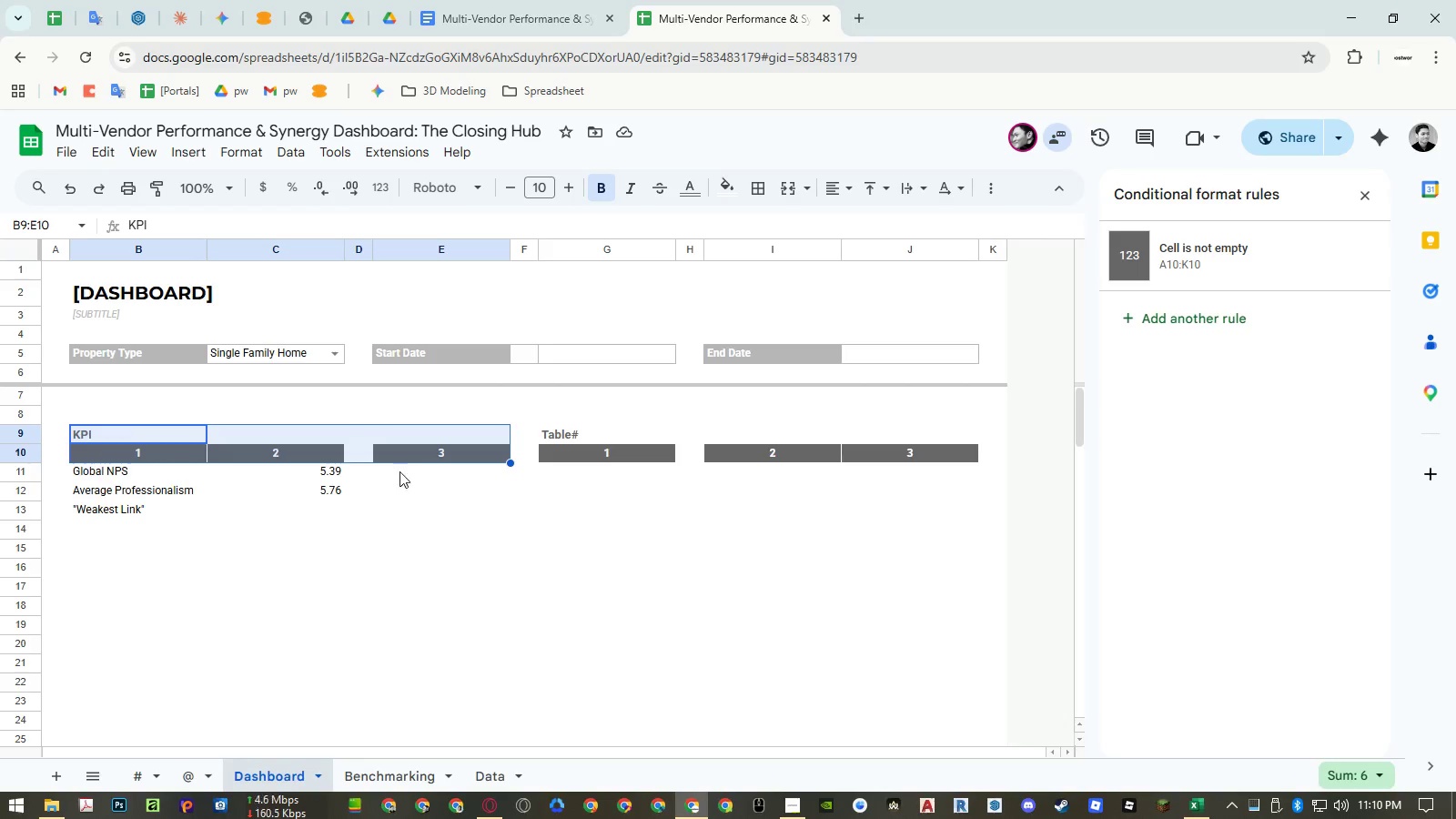 
key(Control+ControlLeft)
 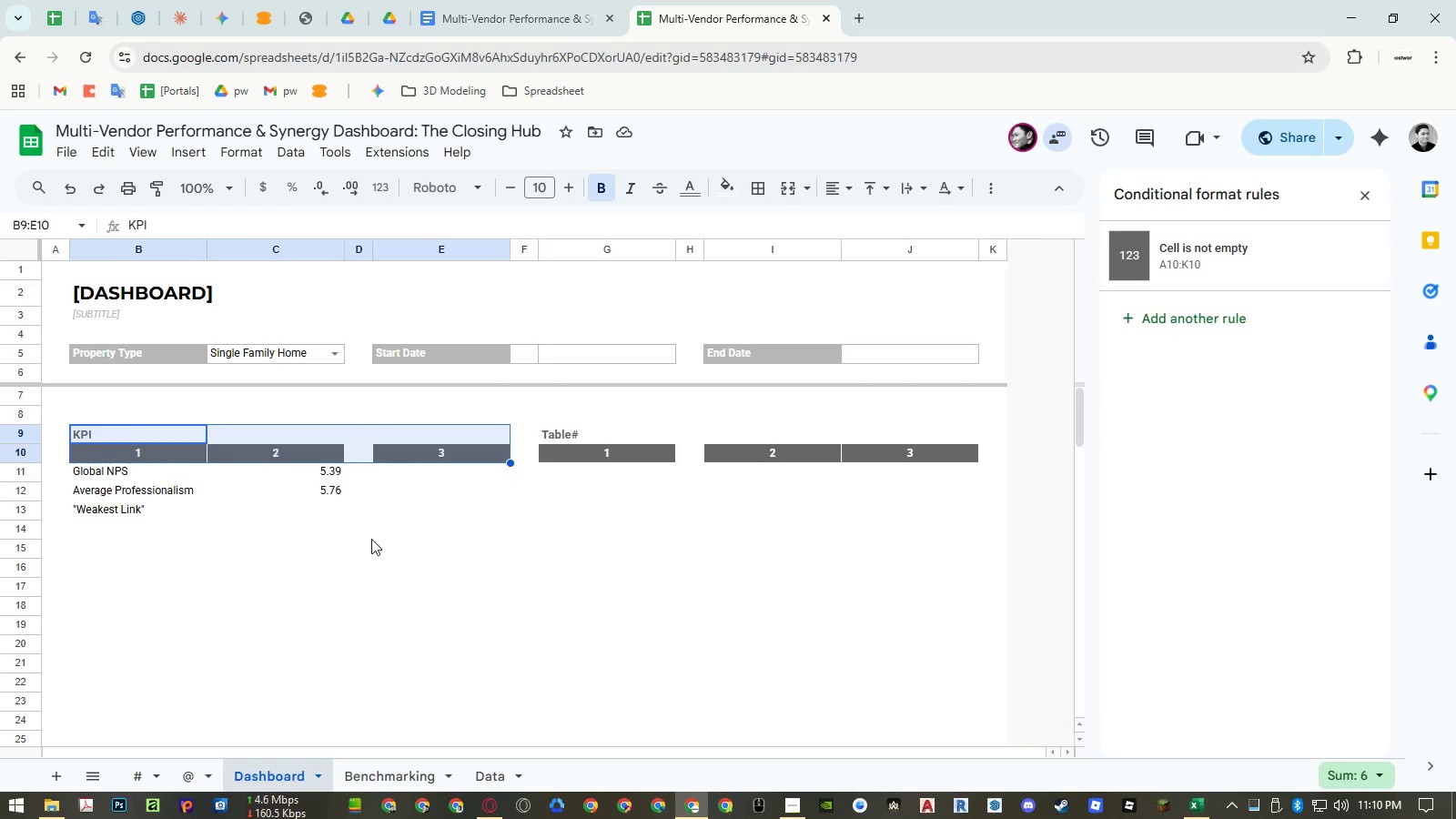 
key(Control+C)
 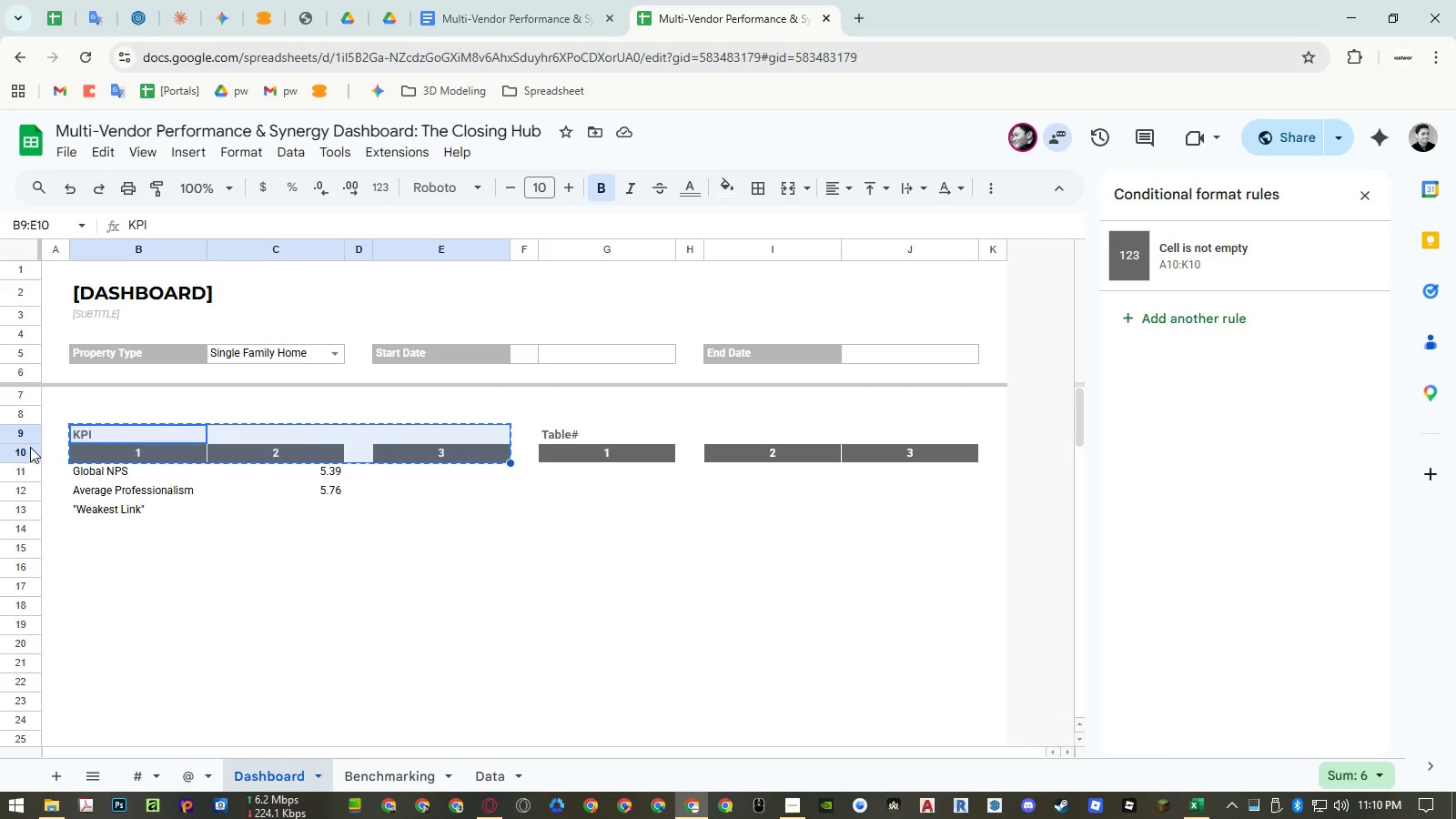 
left_click_drag(start_coordinate=[28, 433], to_coordinate=[27, 460])
 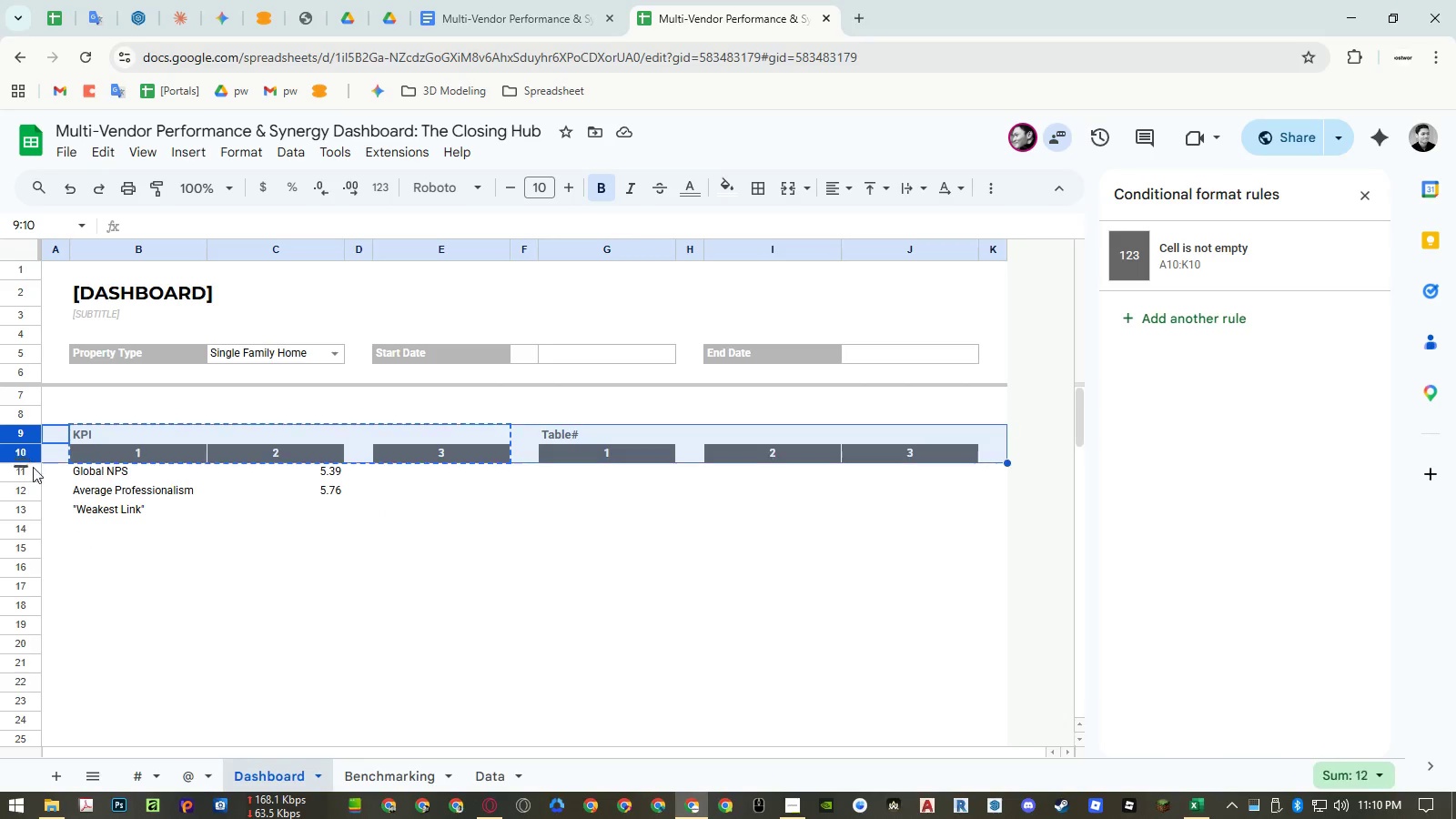 
key(Control+ControlLeft)
 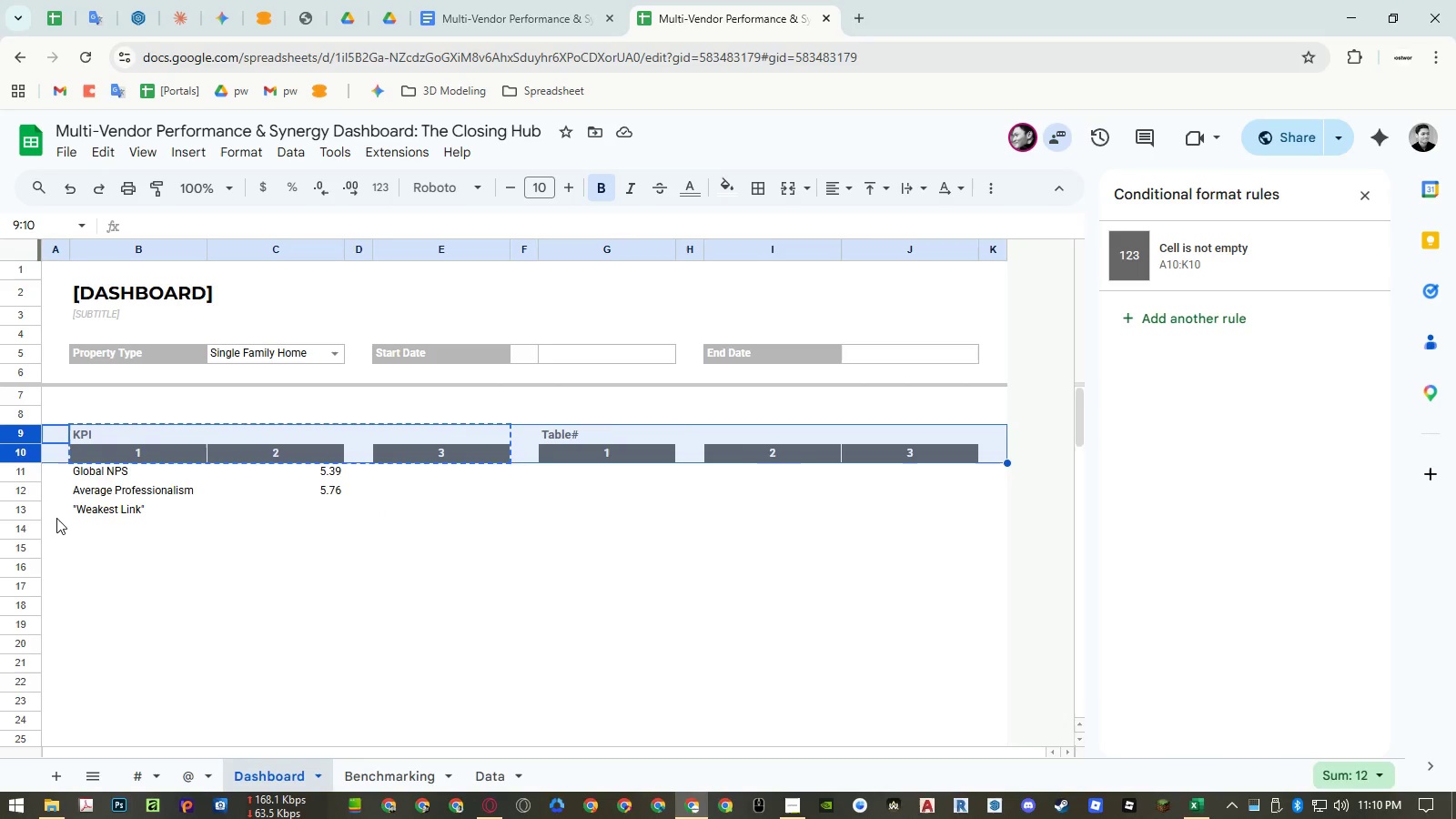 
key(Control+C)
 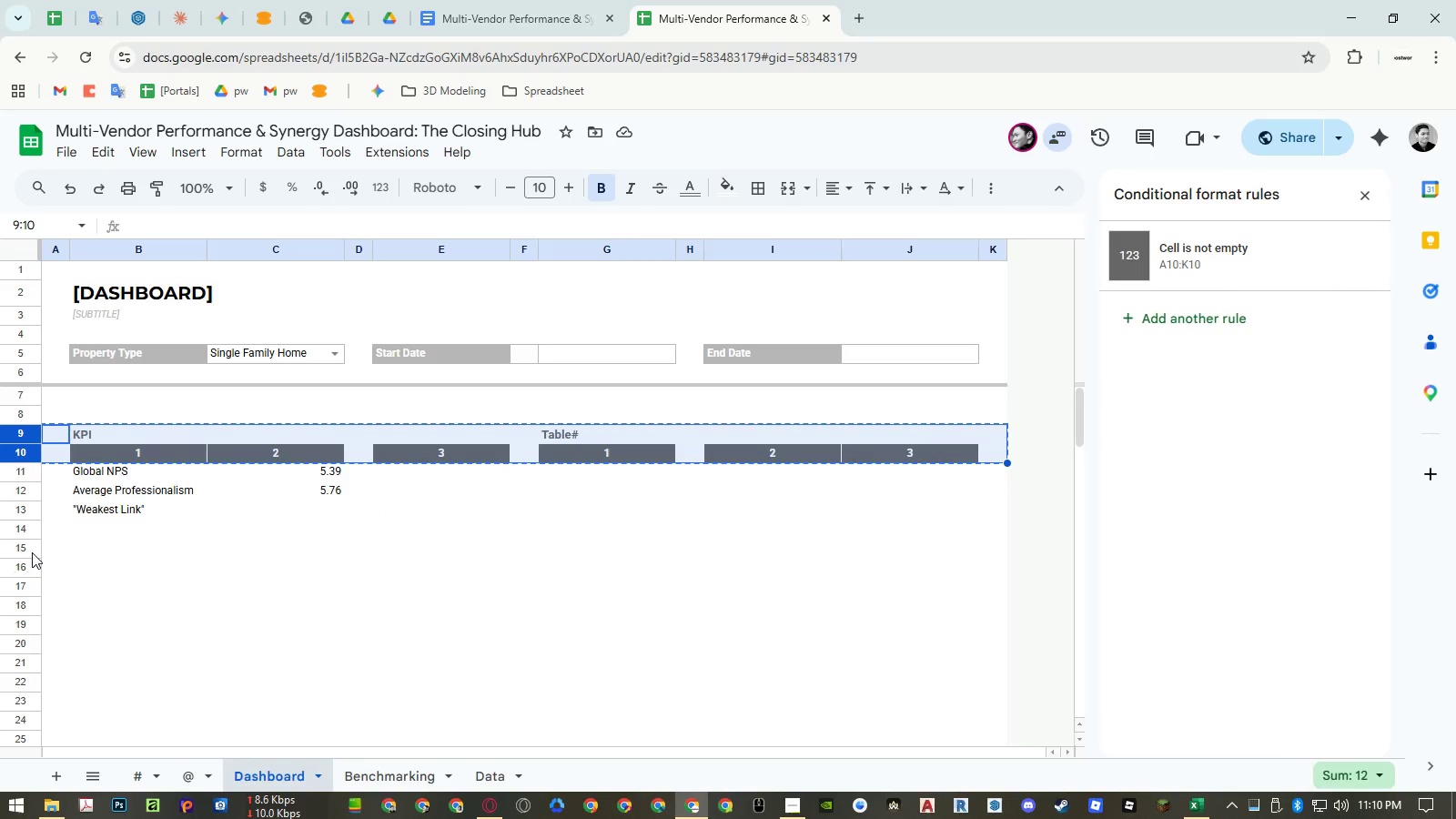 
left_click([32, 552])
 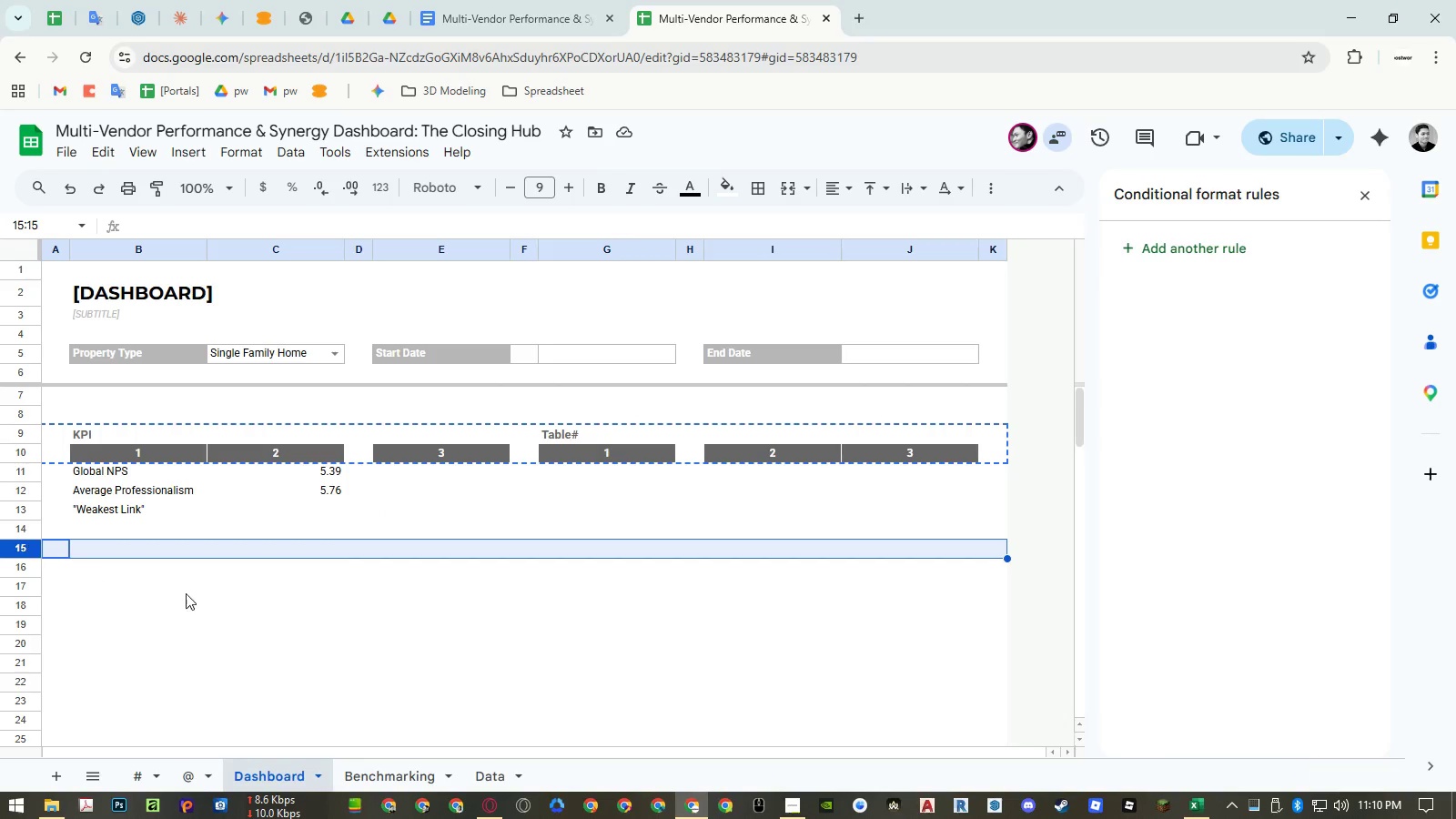 
key(Control+ControlLeft)
 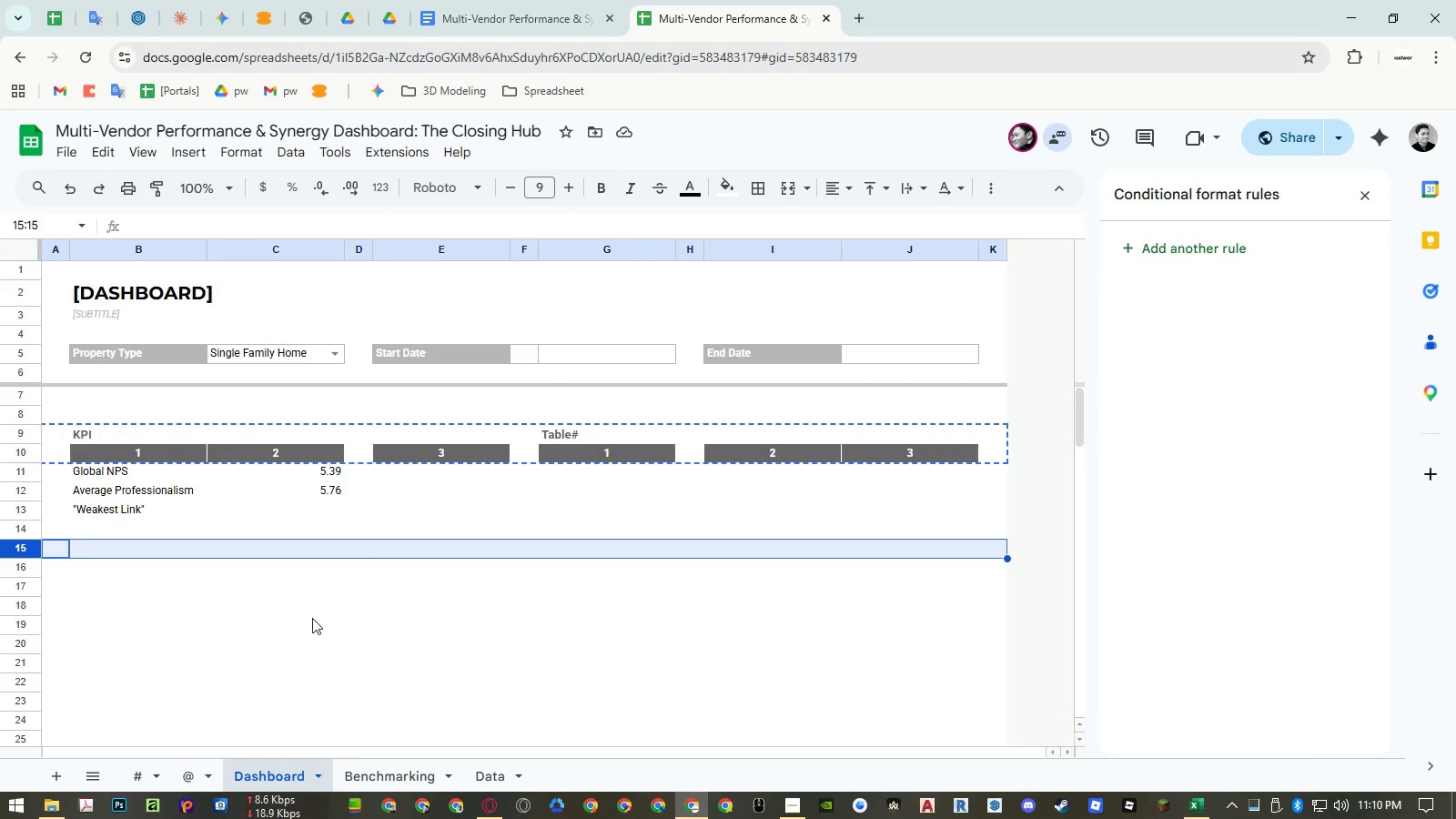 
key(Control+V)
 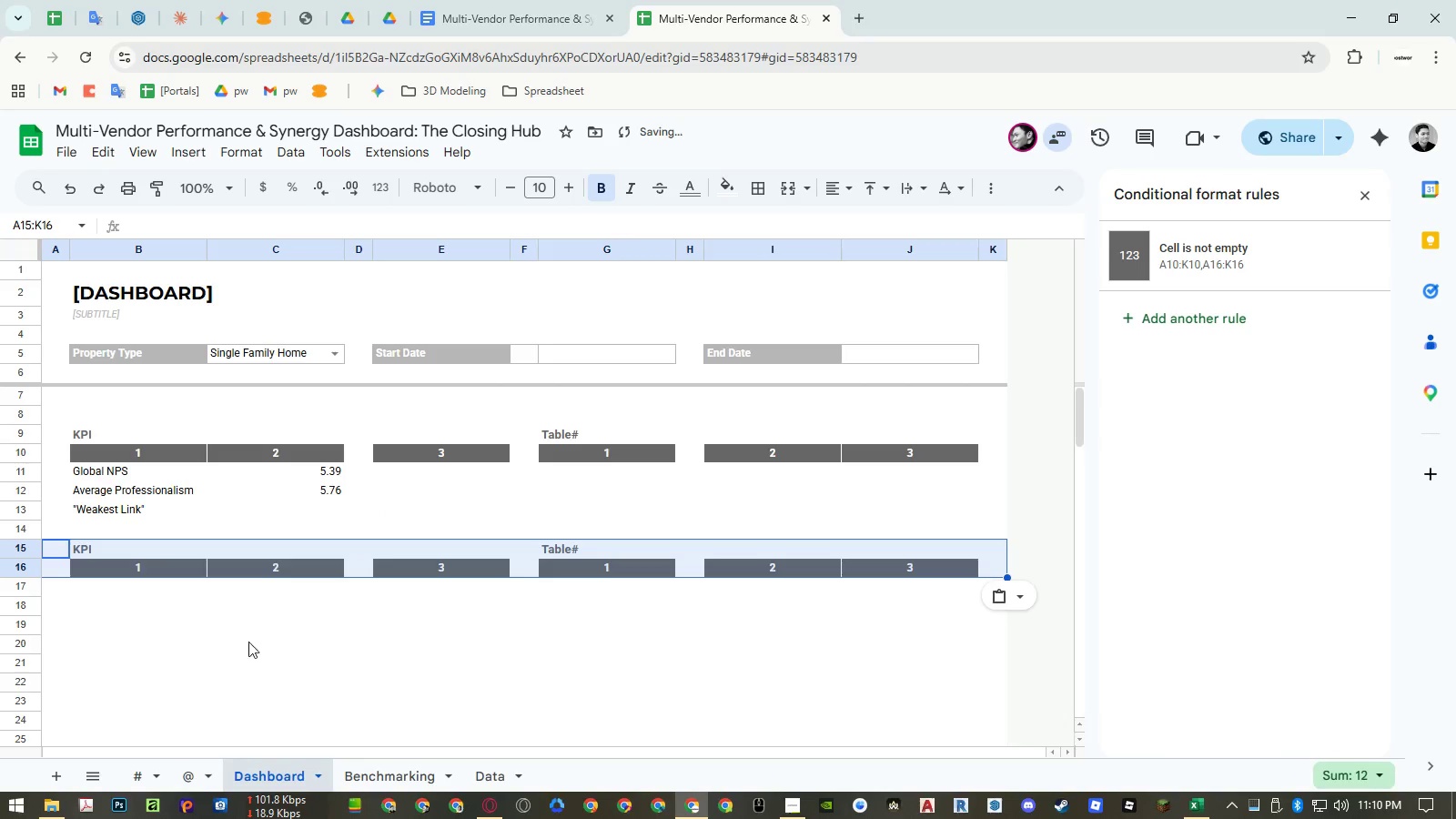 
left_click([239, 649])
 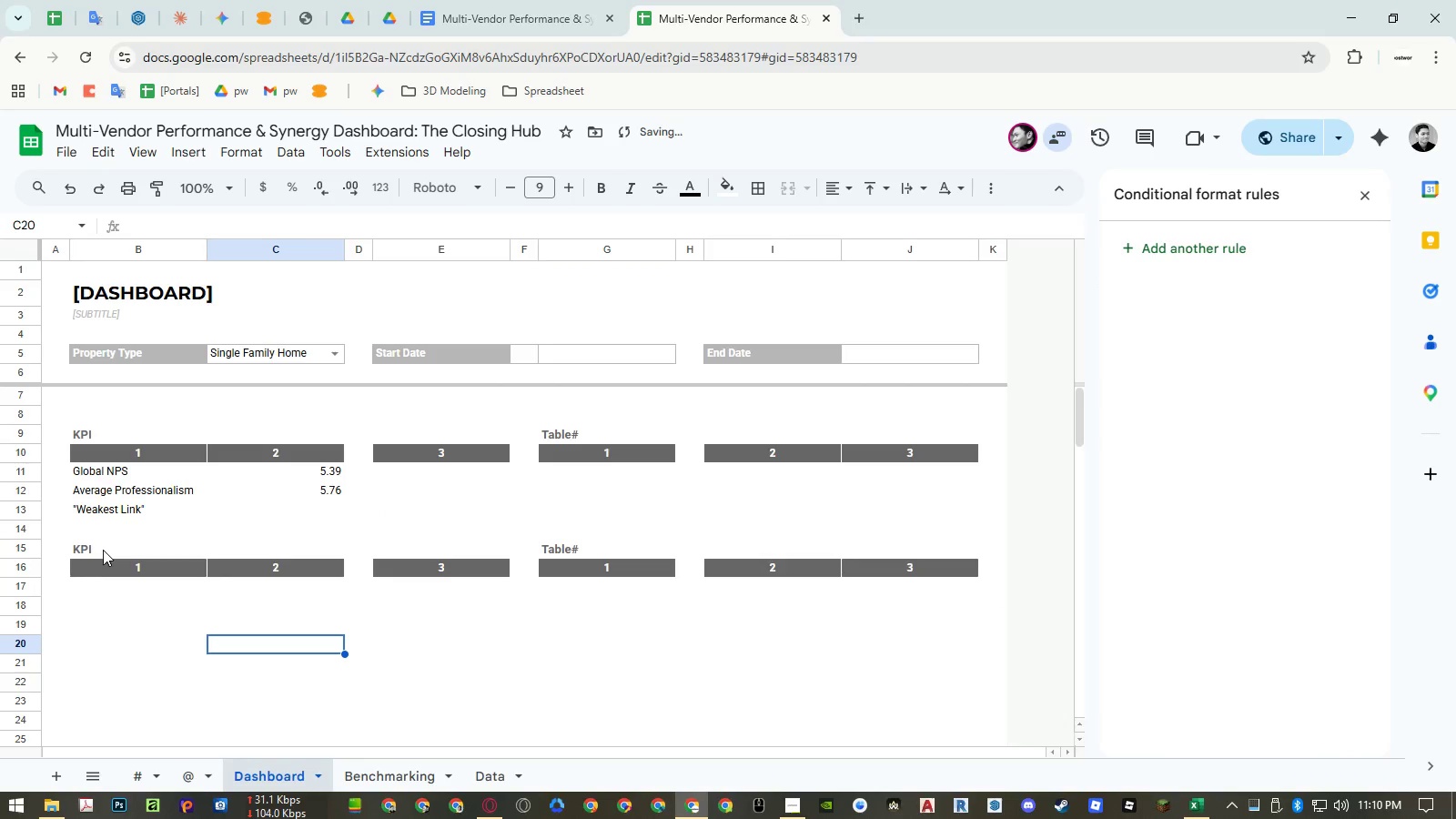 
left_click([103, 549])
 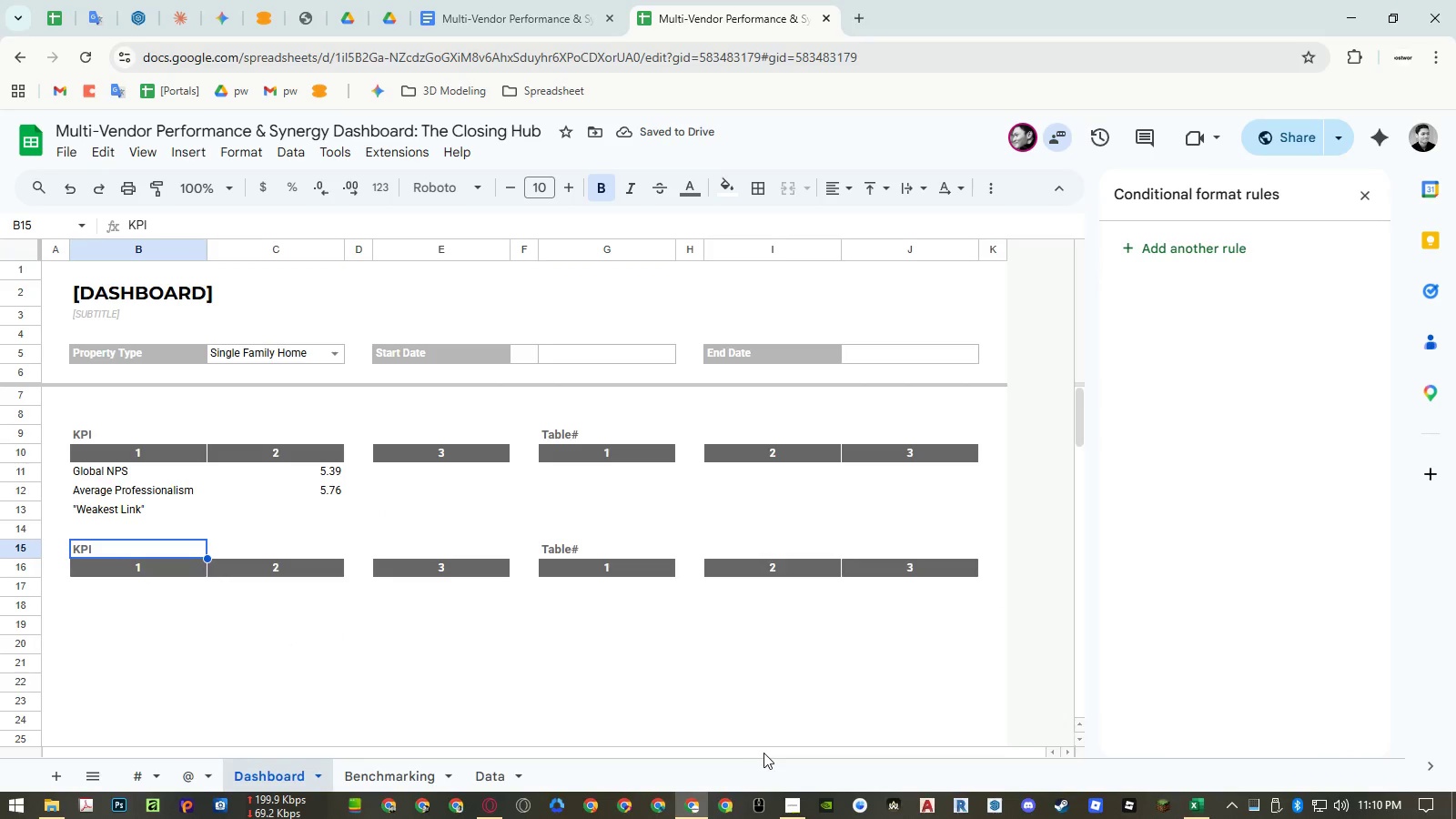 
left_click([786, 801])